 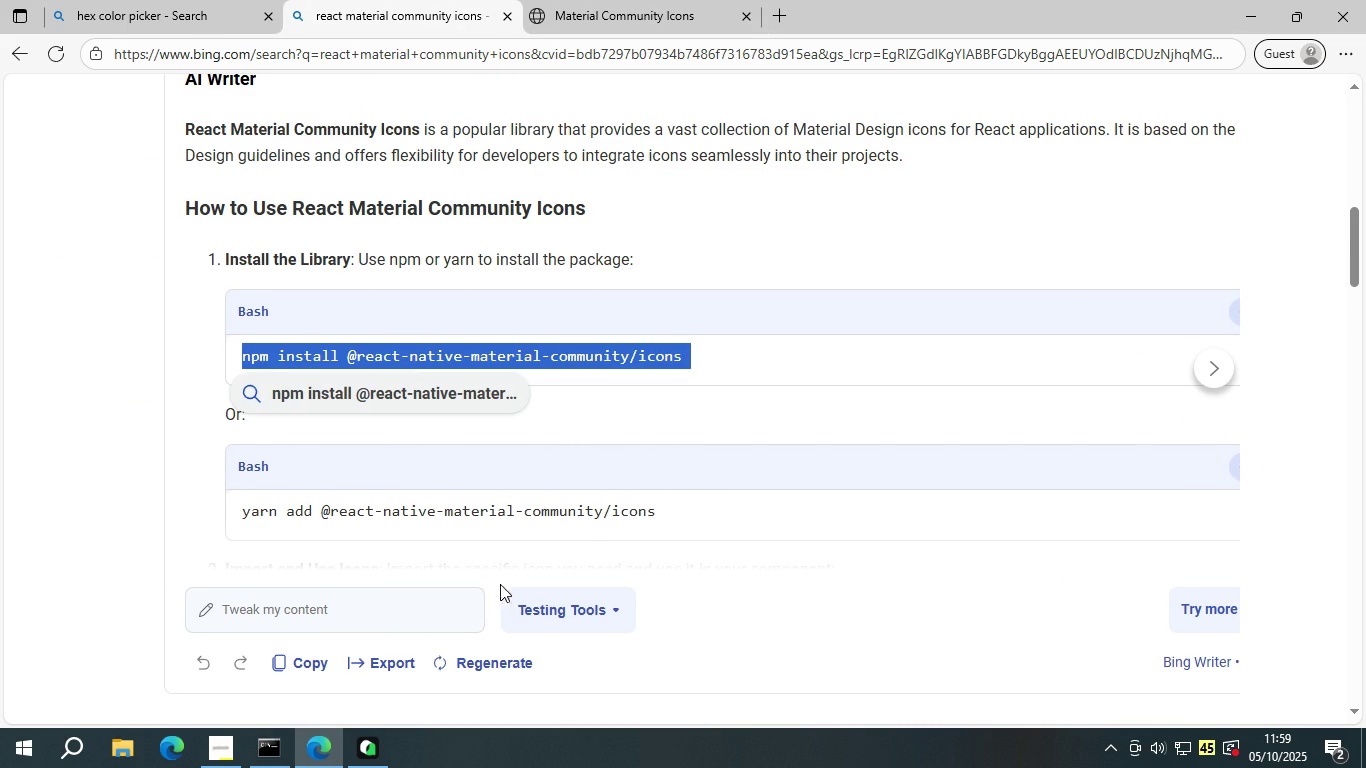 
left_click([276, 742])
 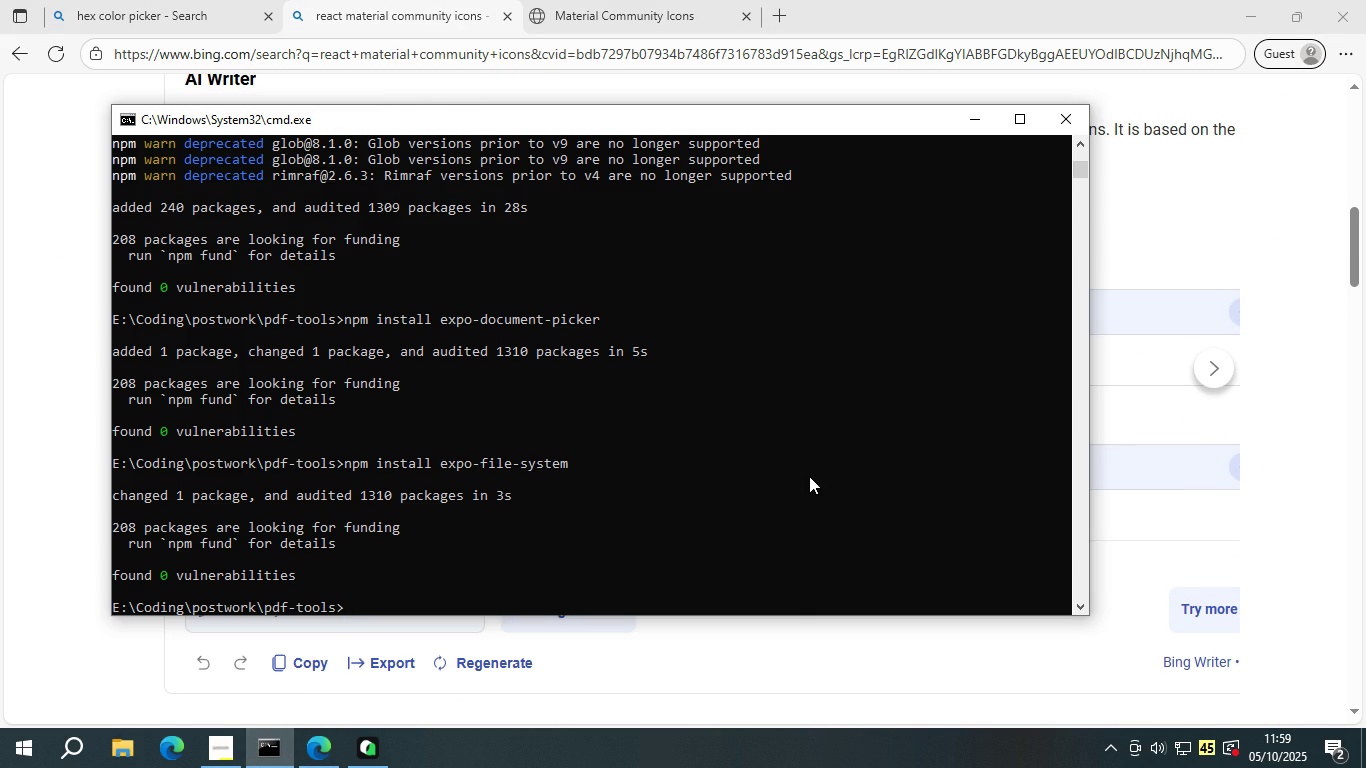 
double_click([811, 476])
 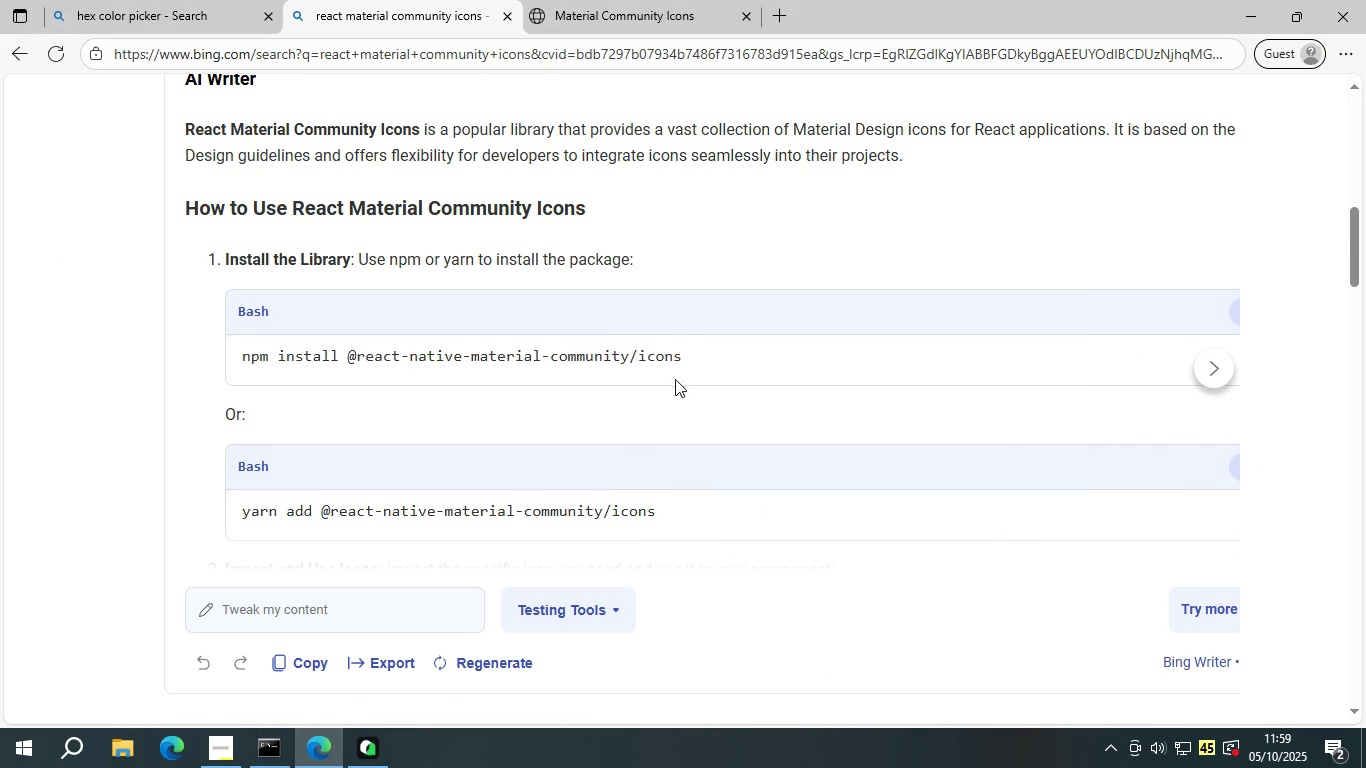 
double_click([656, 361])
 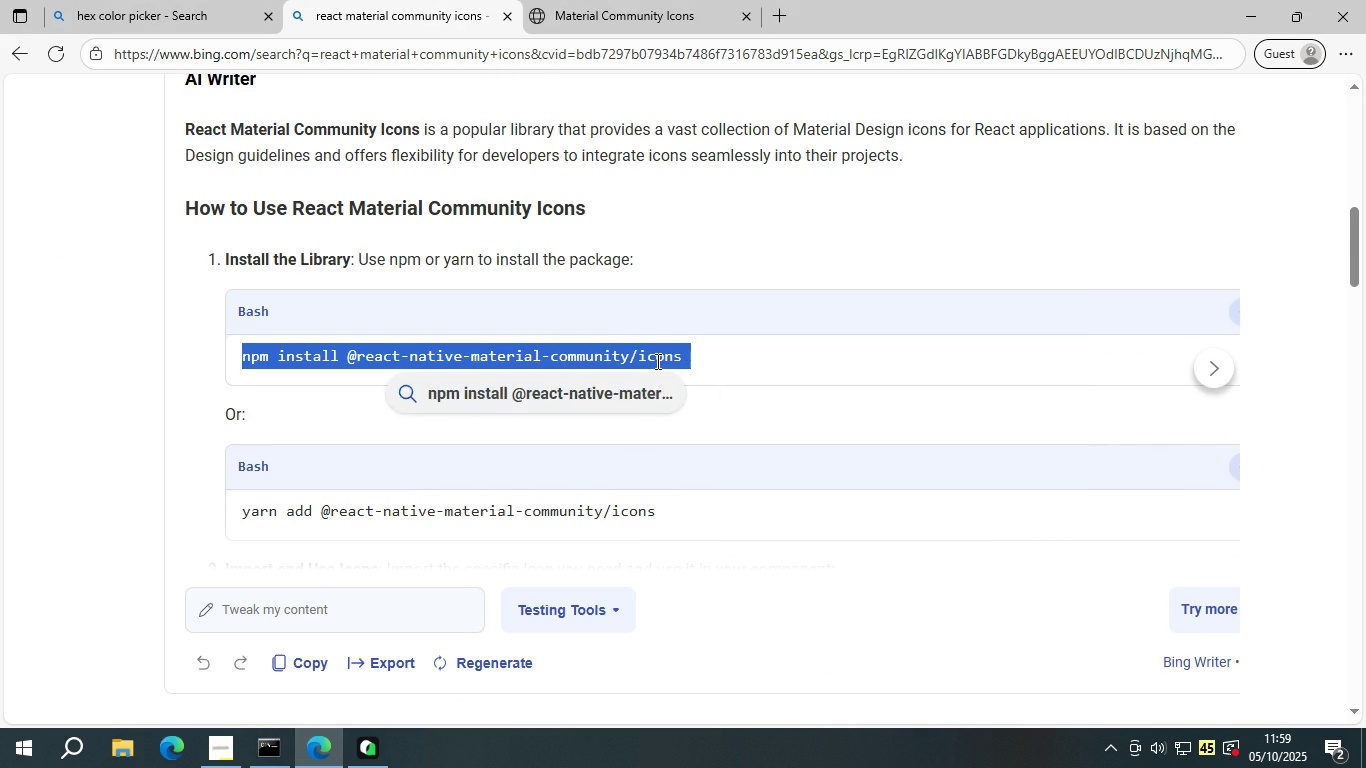 
triple_click([656, 361])